 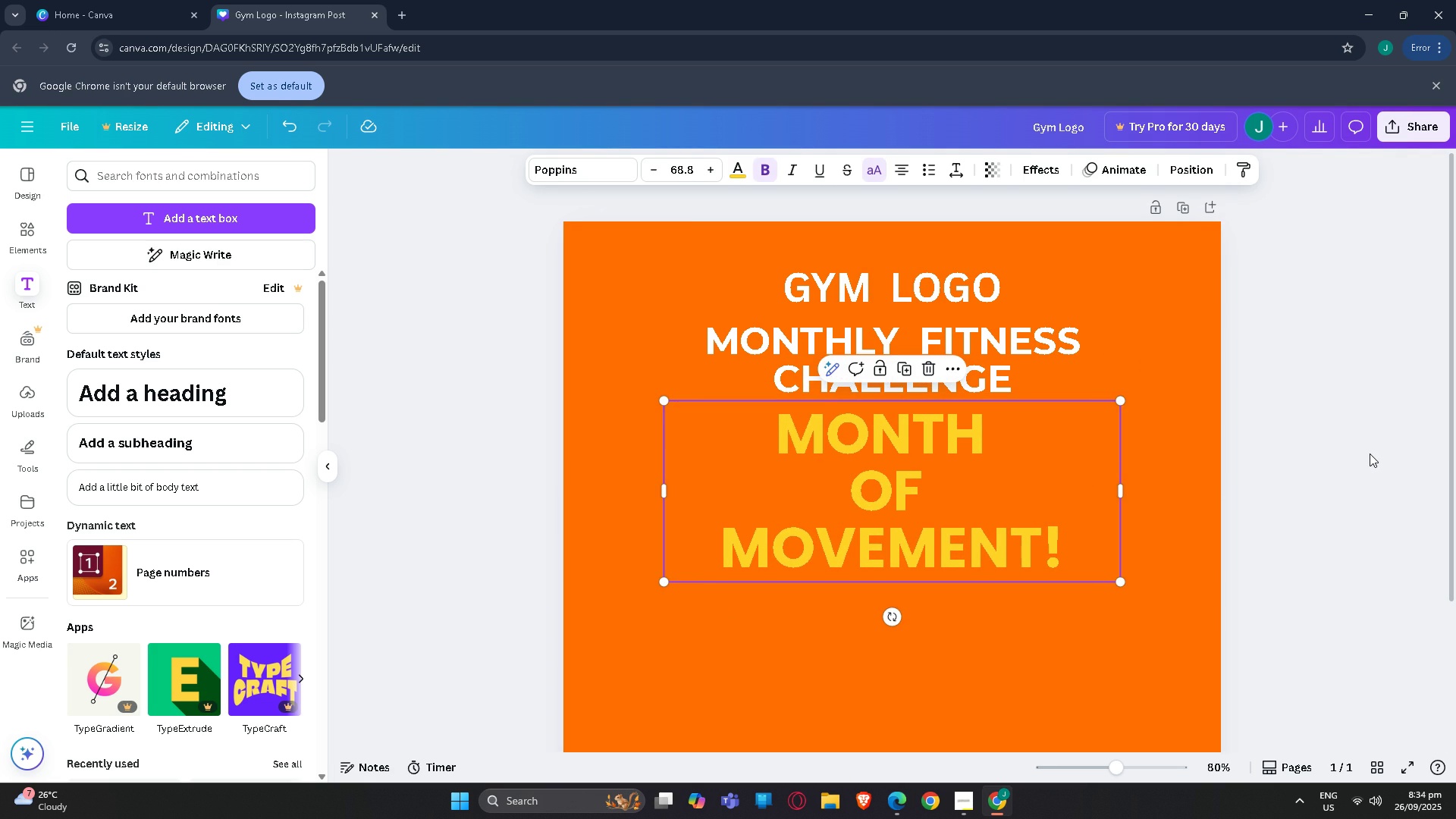 
left_click([1367, 455])
 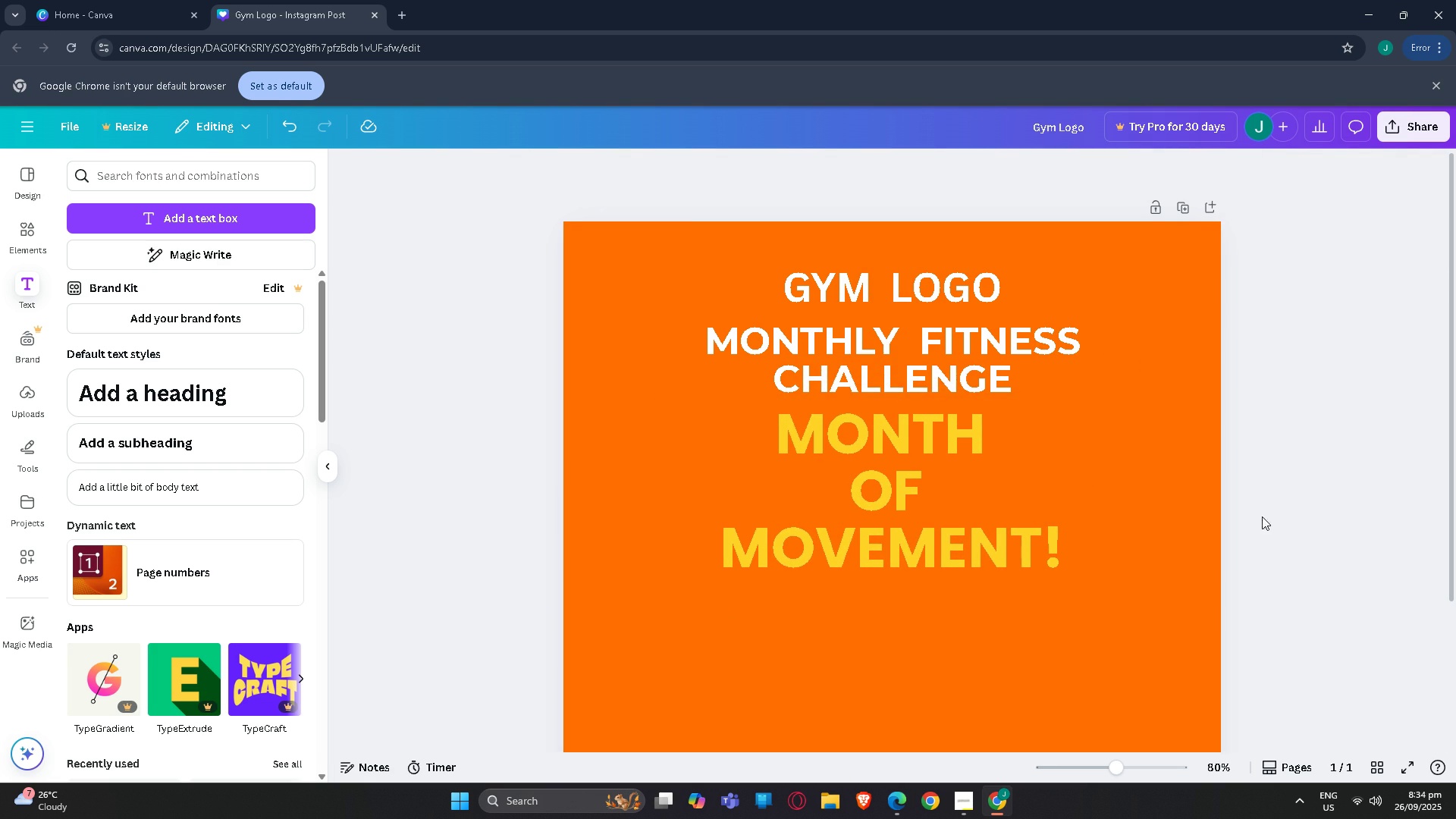 
scroll: coordinate [1186, 526], scroll_direction: down, amount: 1.0
 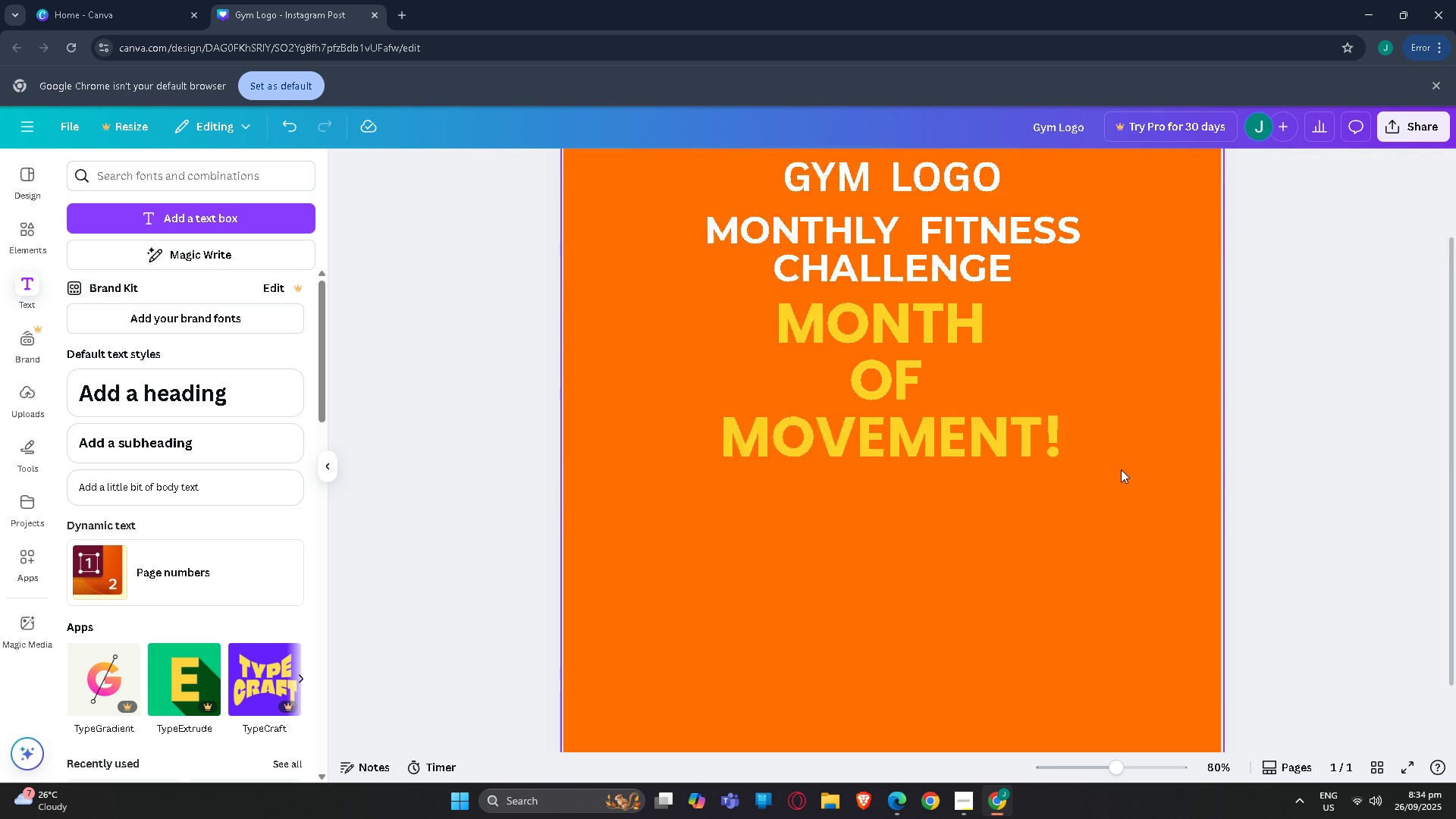 
scroll: coordinate [1121, 469], scroll_direction: up, amount: 2.0
 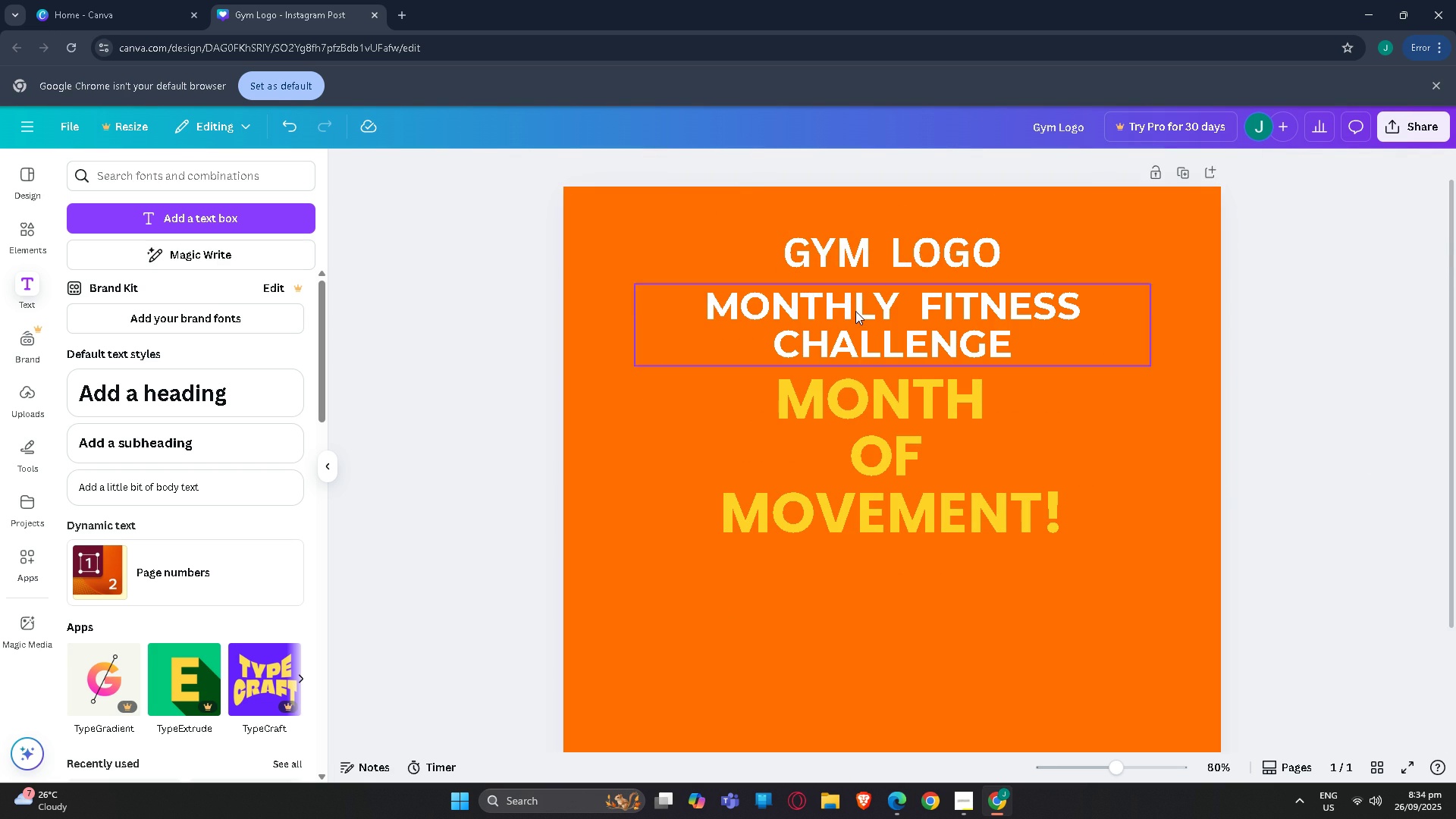 
left_click([855, 311])